 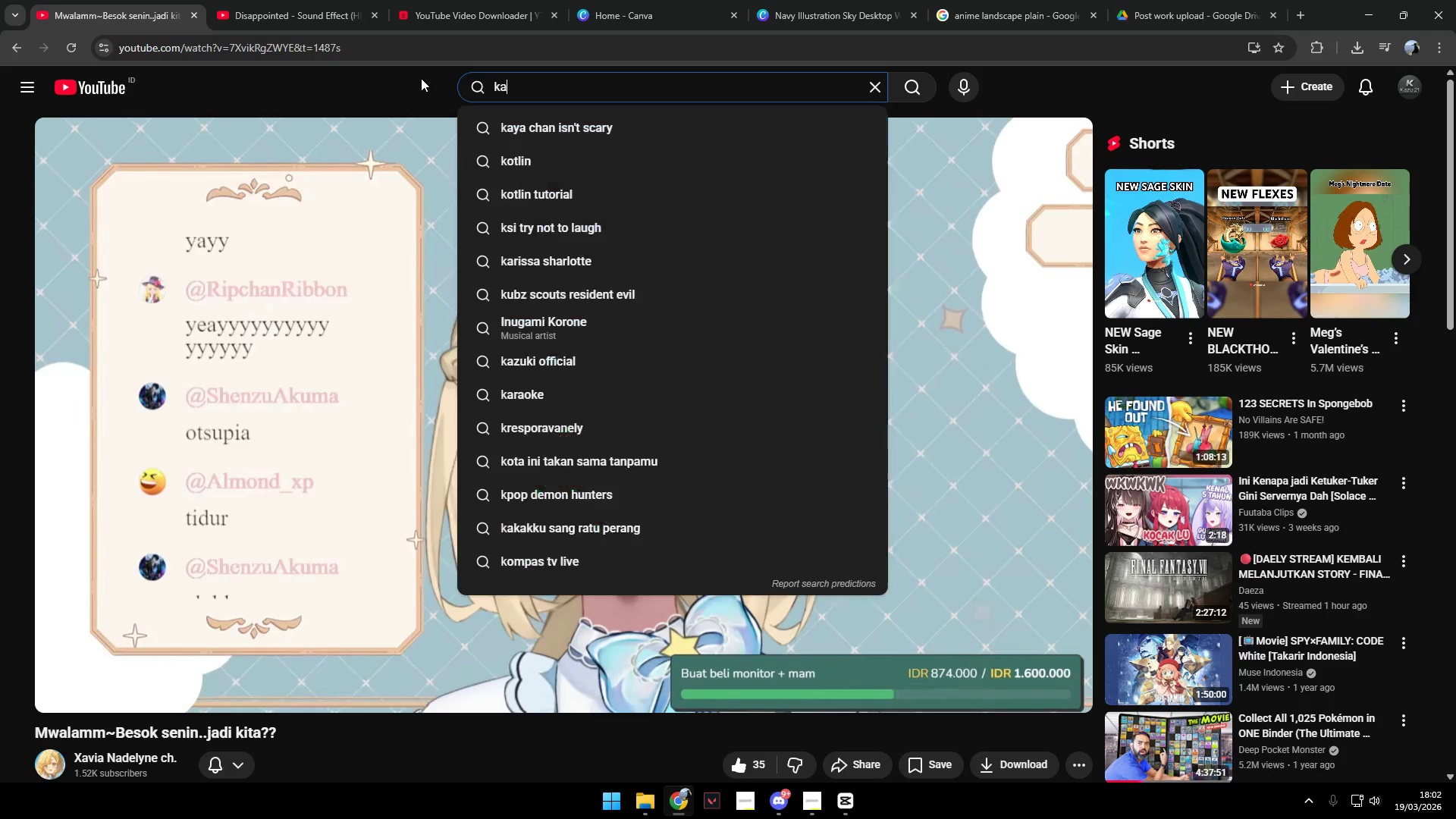 
key(Enter)
 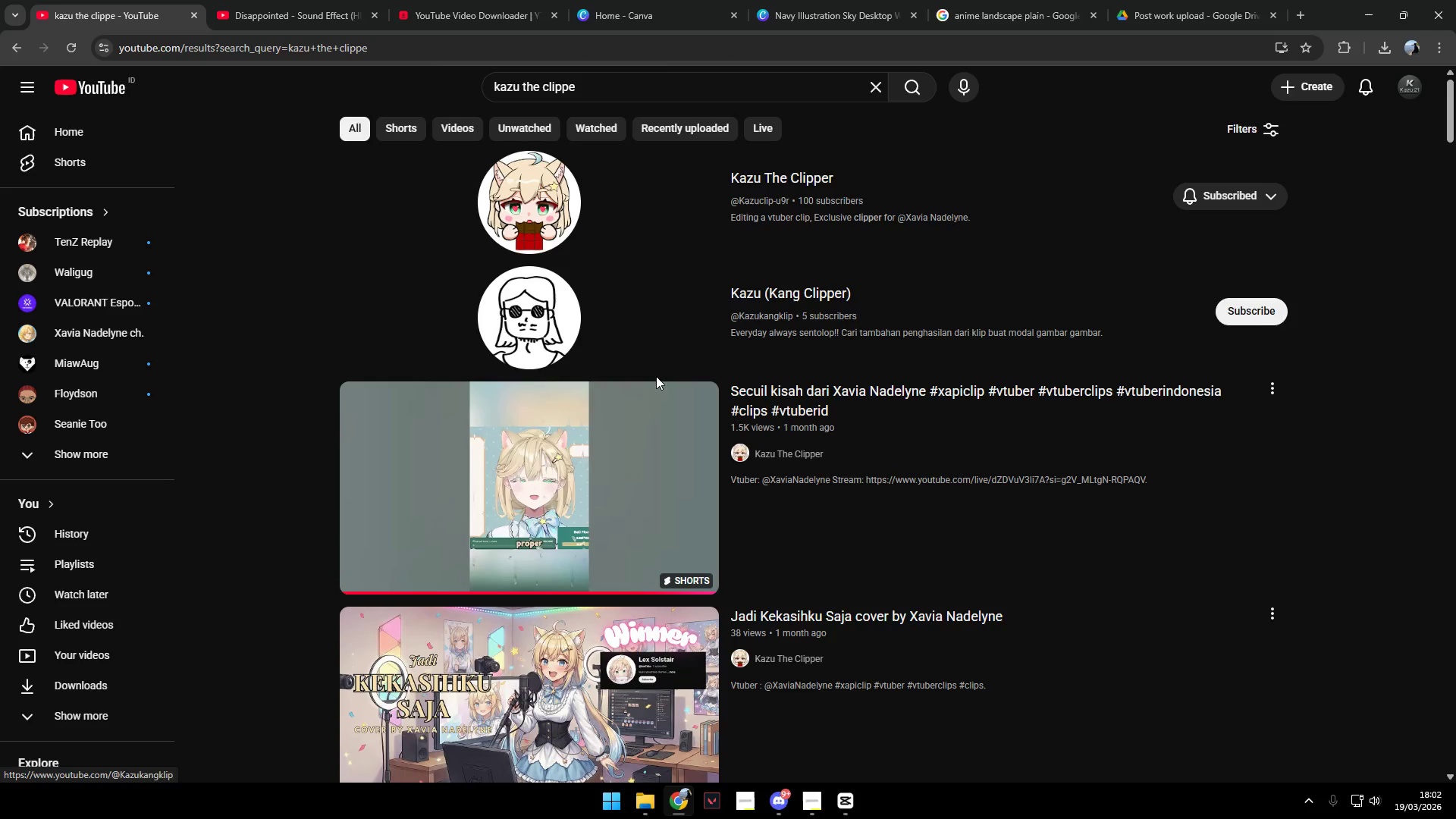 
wait(5.81)
 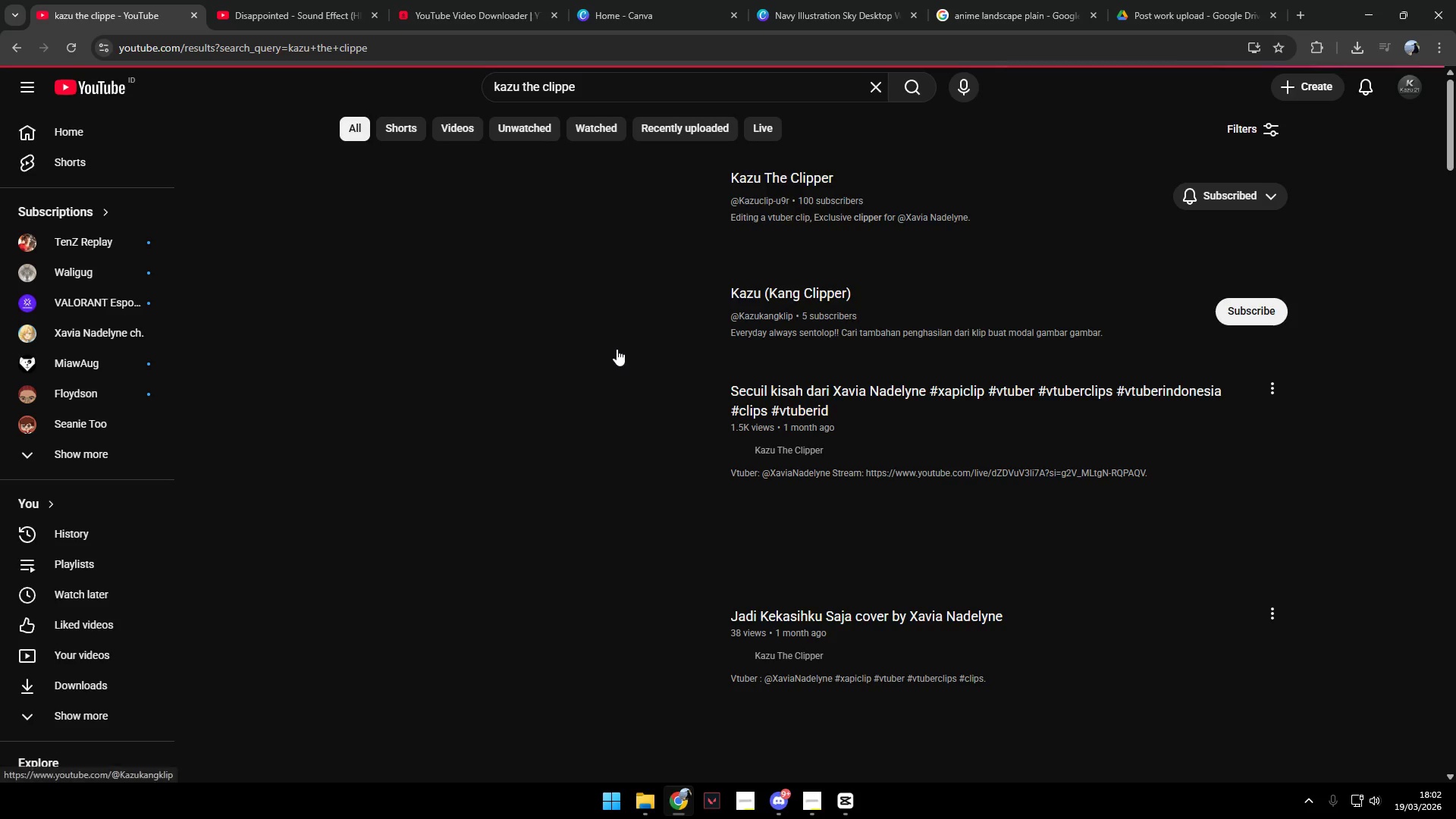 
left_click([609, 328])
 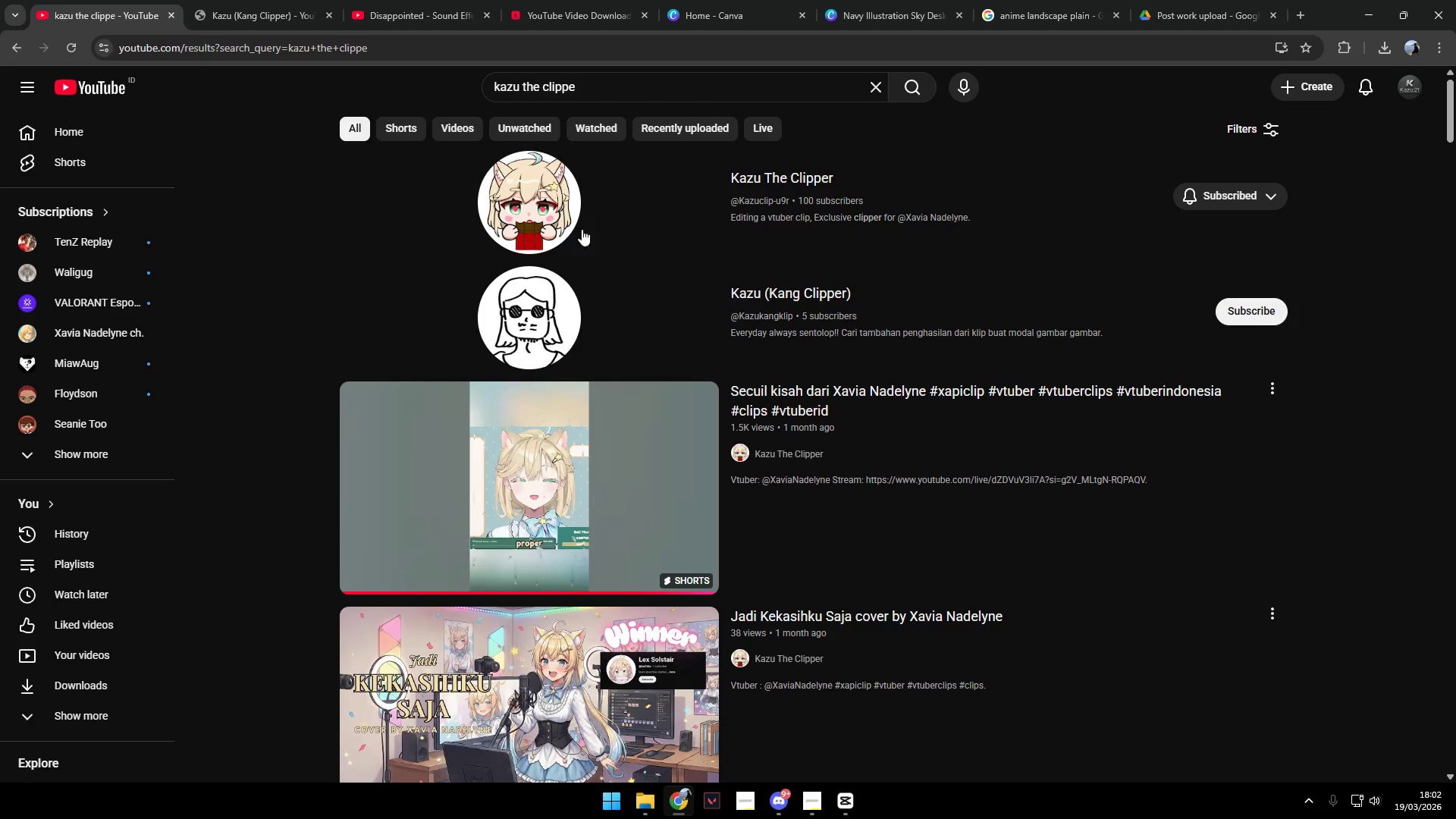 
left_click([271, 17])
 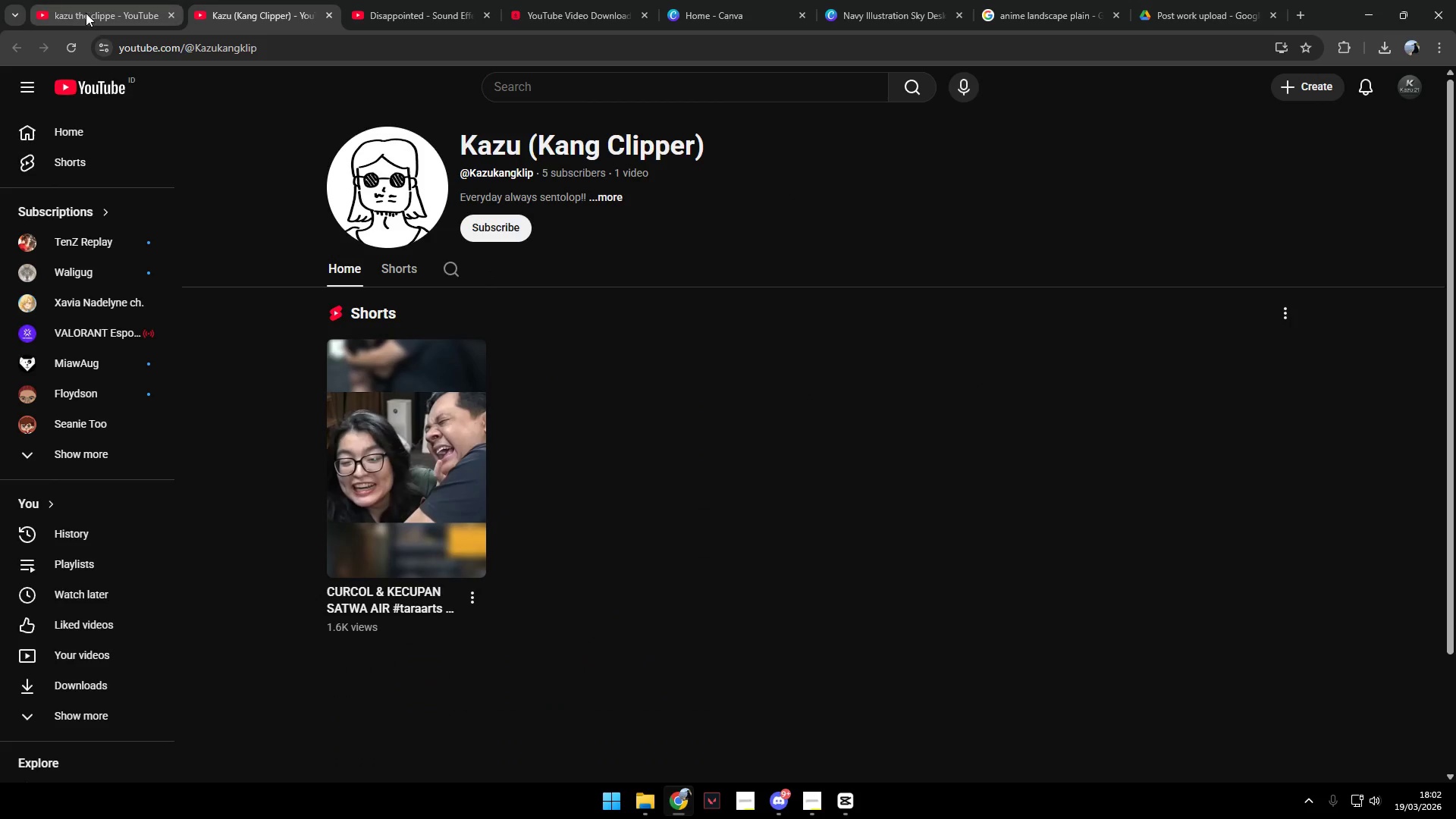 
left_click([88, 10])
 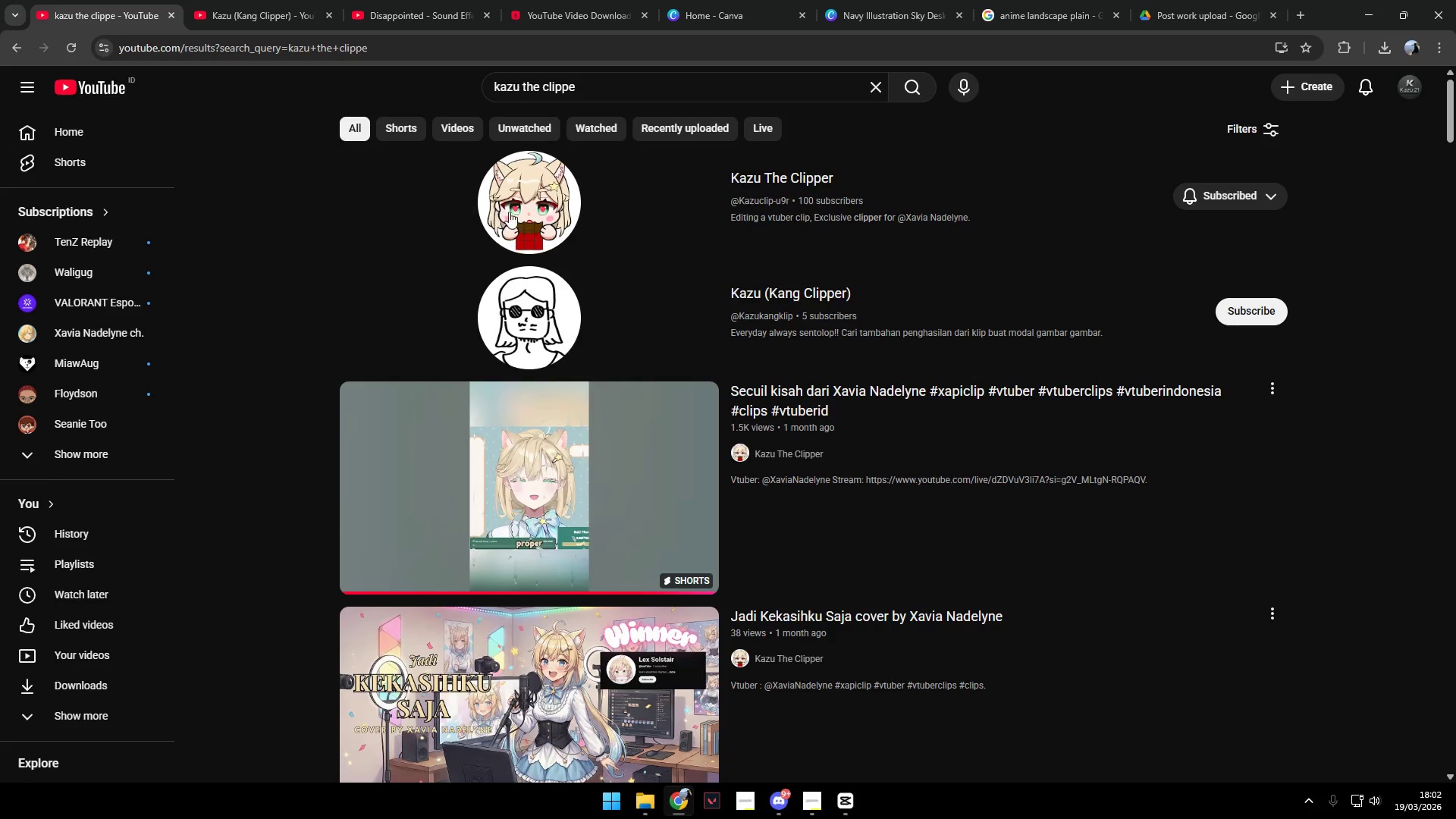 
left_click([527, 206])
 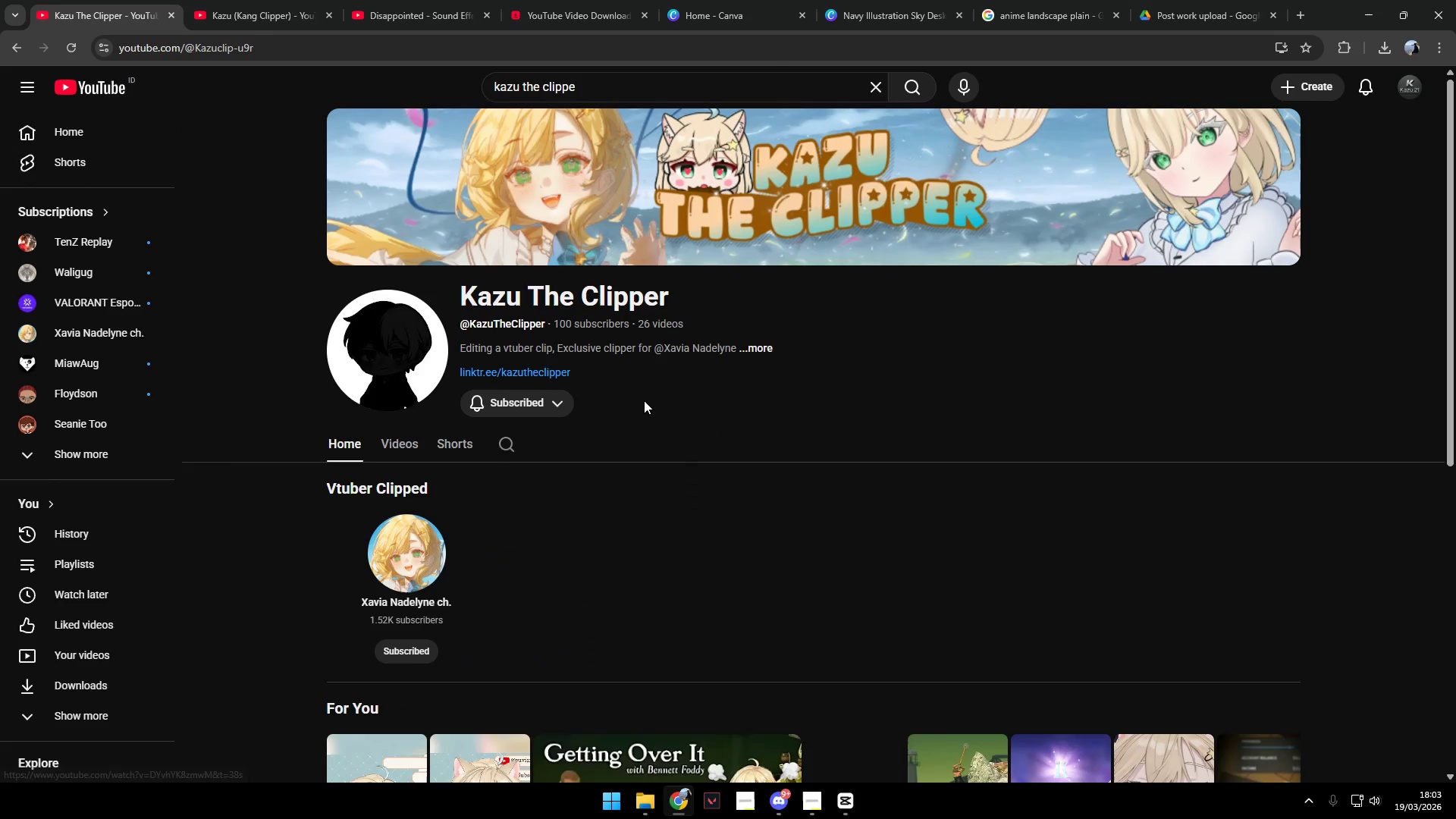 
left_click([410, 444])
 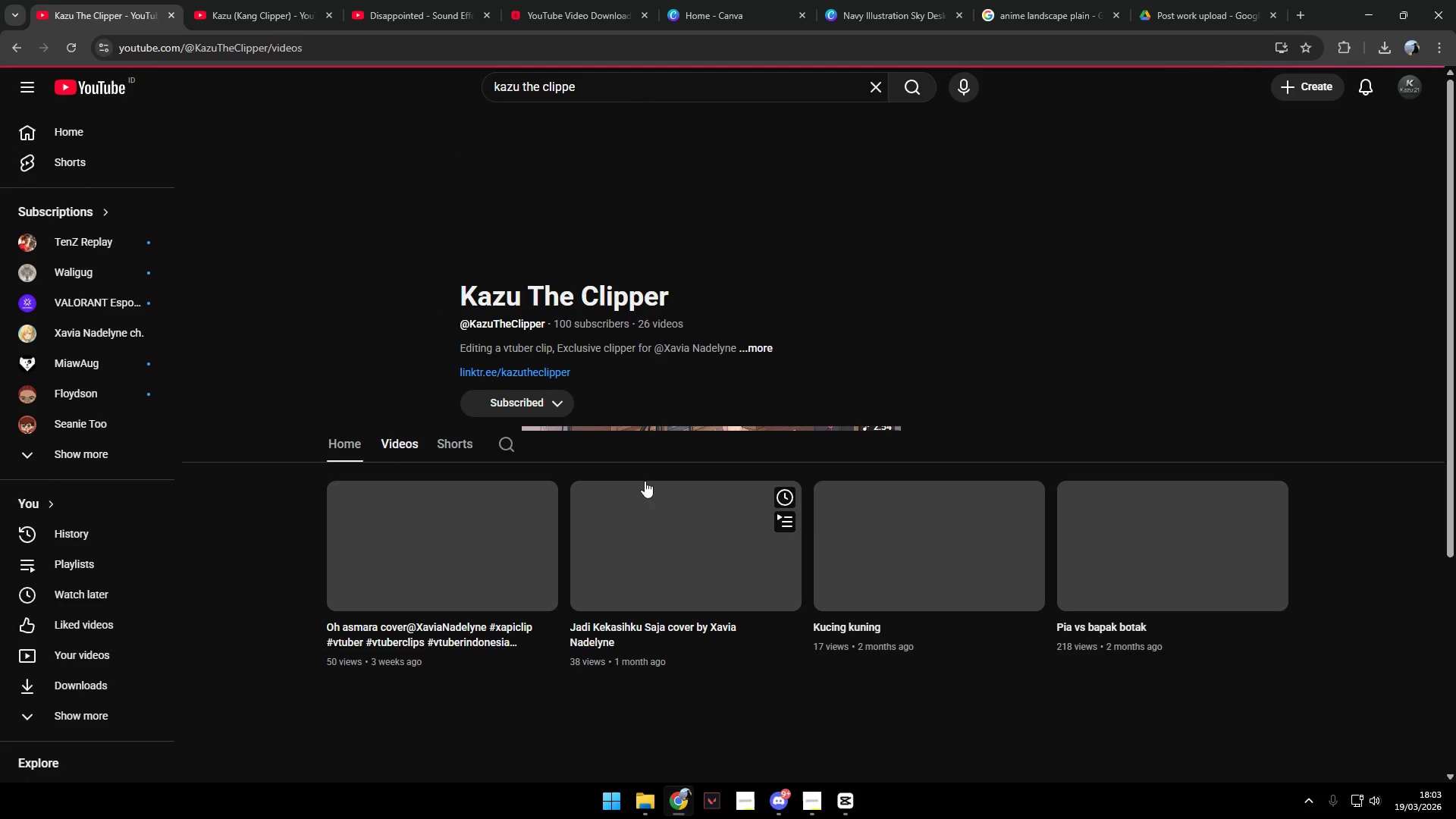 
scroll: coordinate [648, 480], scroll_direction: down, amount: 2.0
 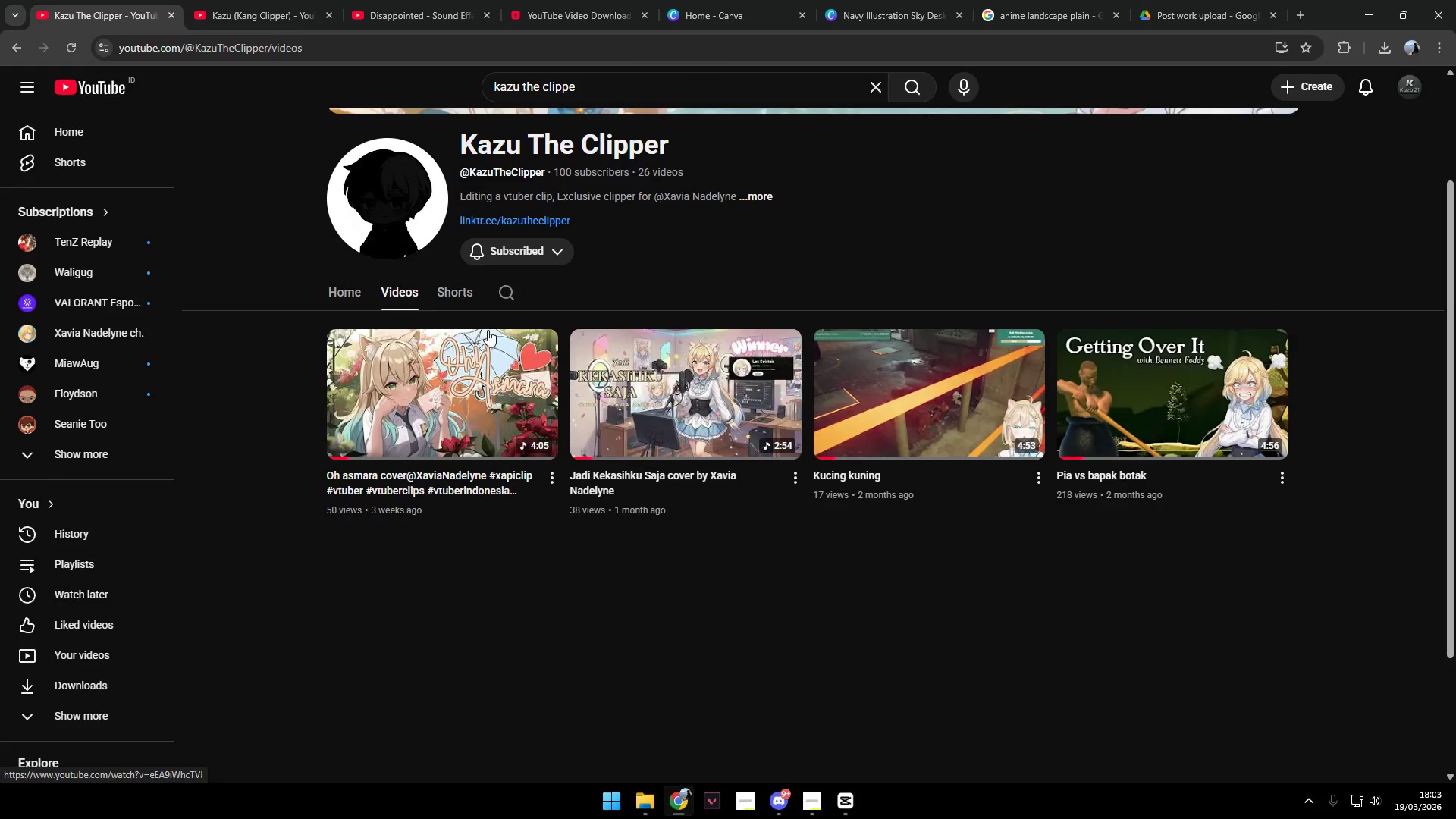 
left_click([445, 290])
 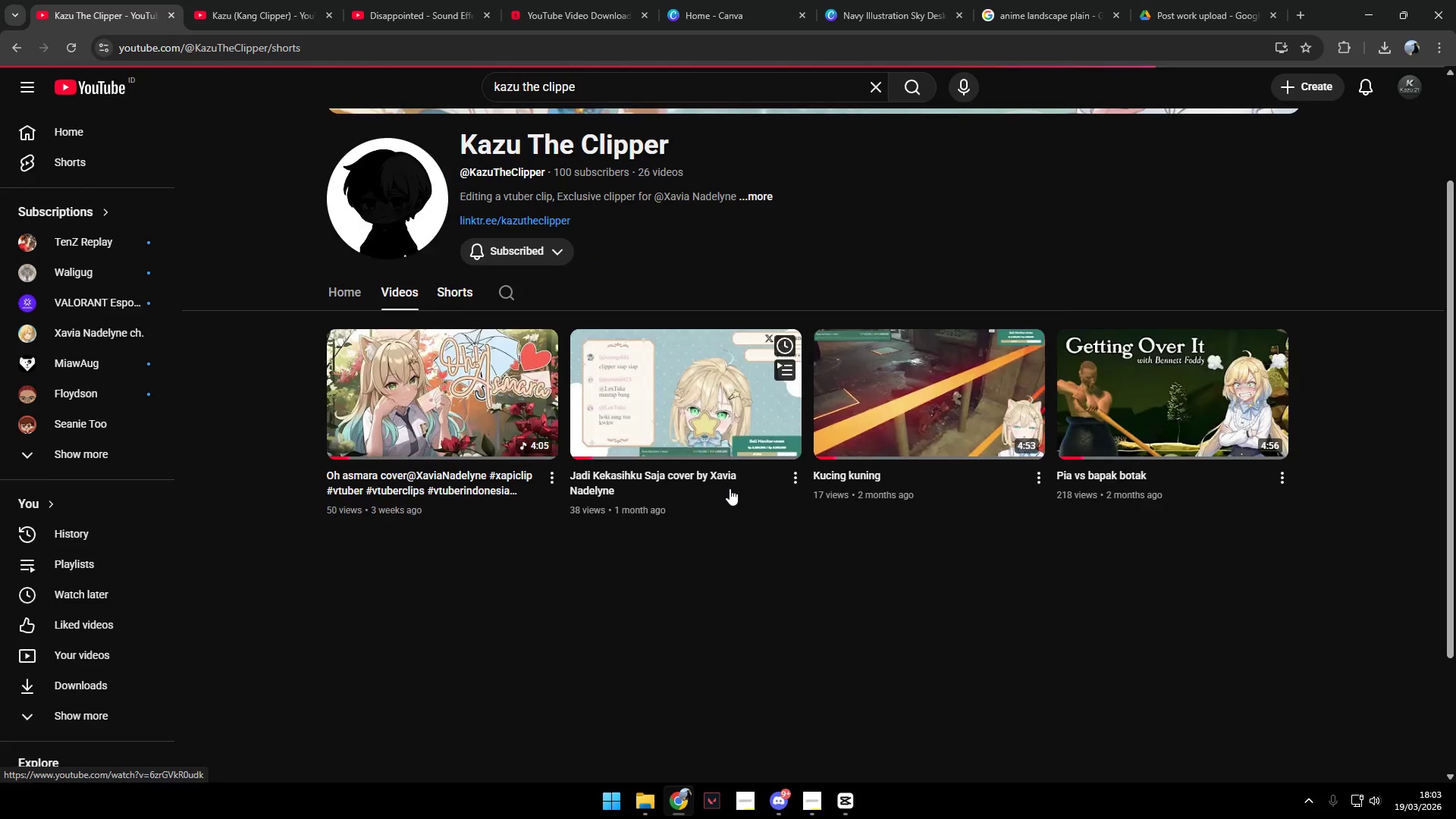 
scroll: coordinate [732, 504], scroll_direction: down, amount: 4.0
 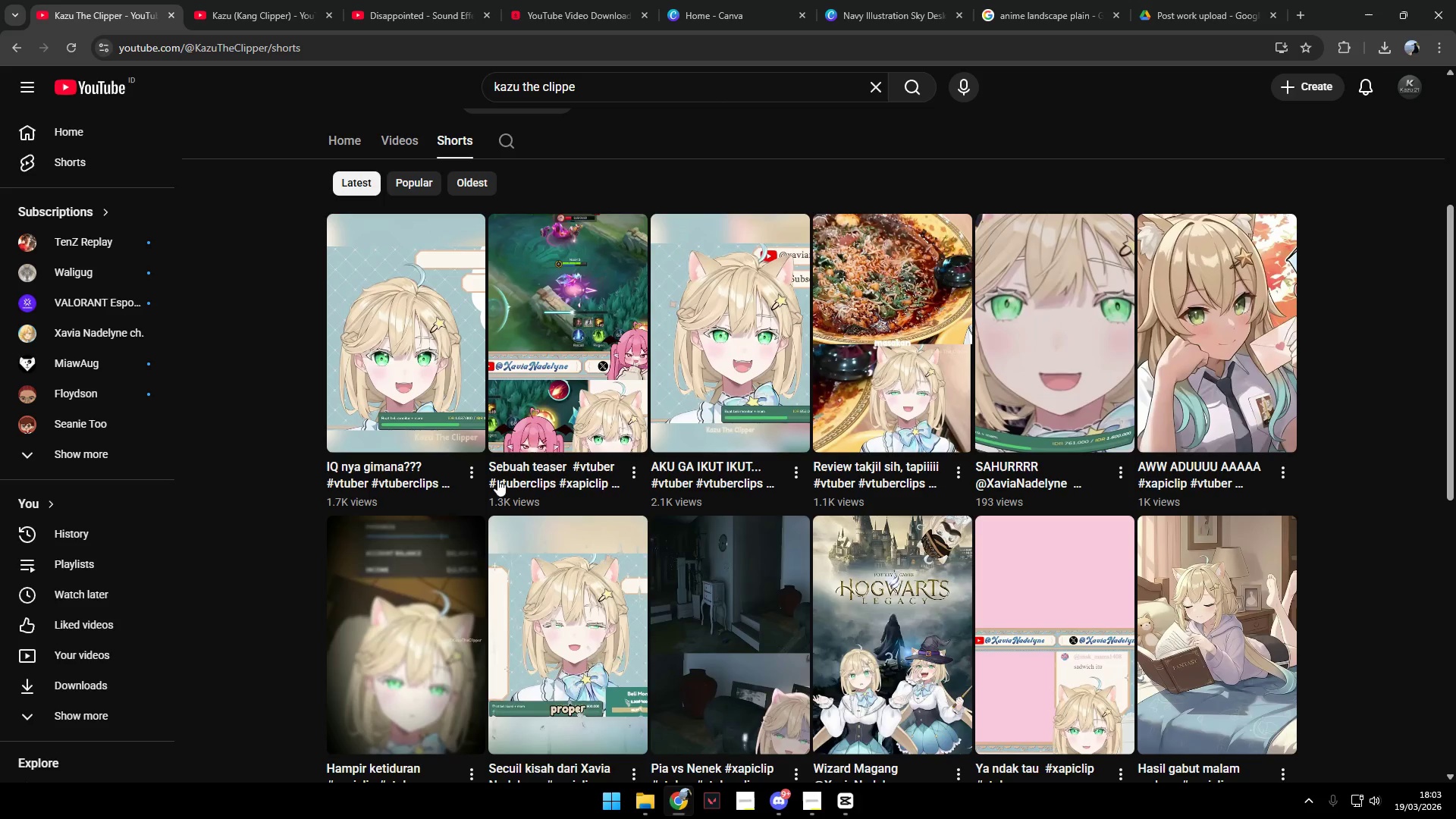 
left_click([462, 466])
 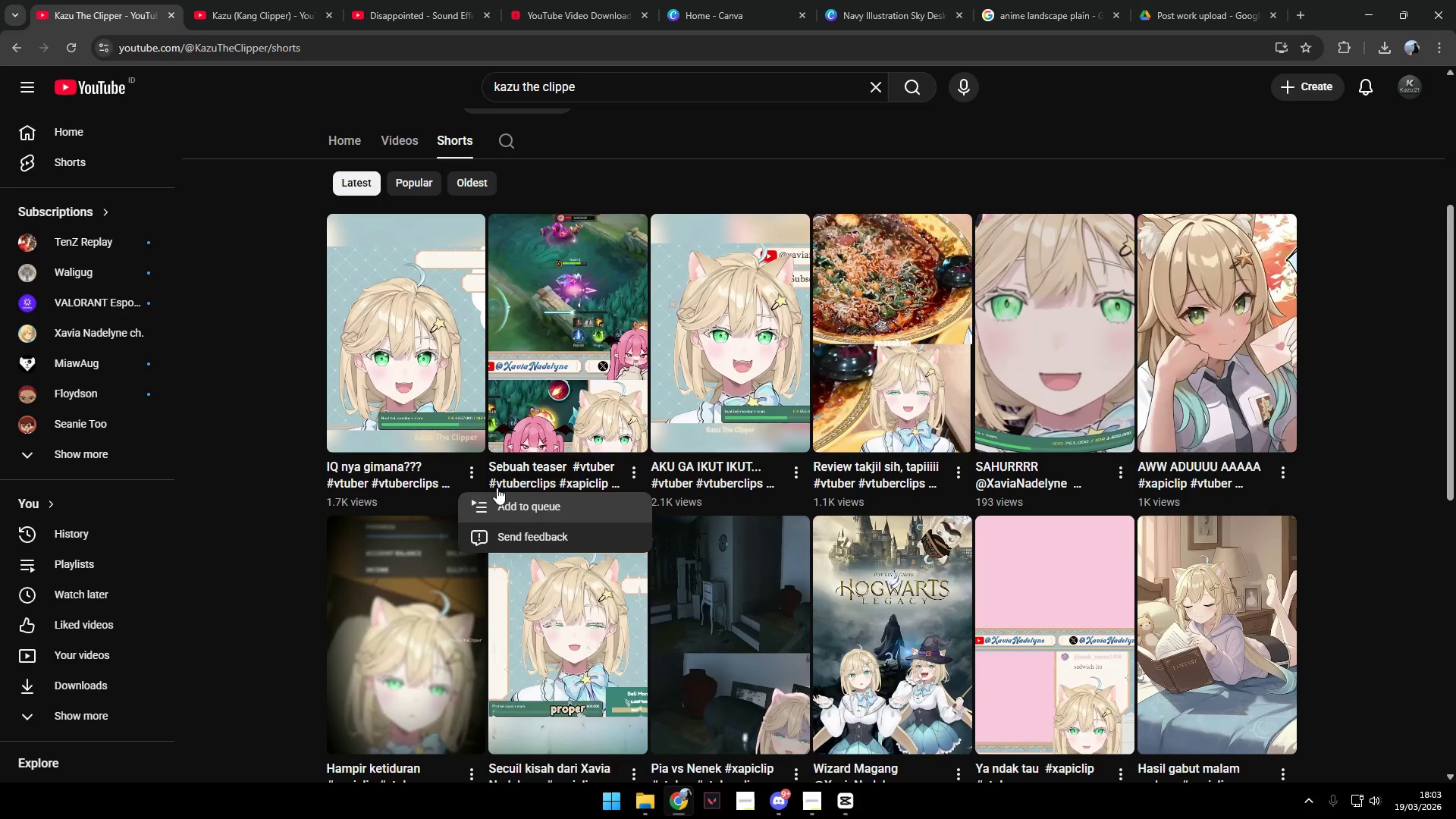 
left_click([433, 380])
 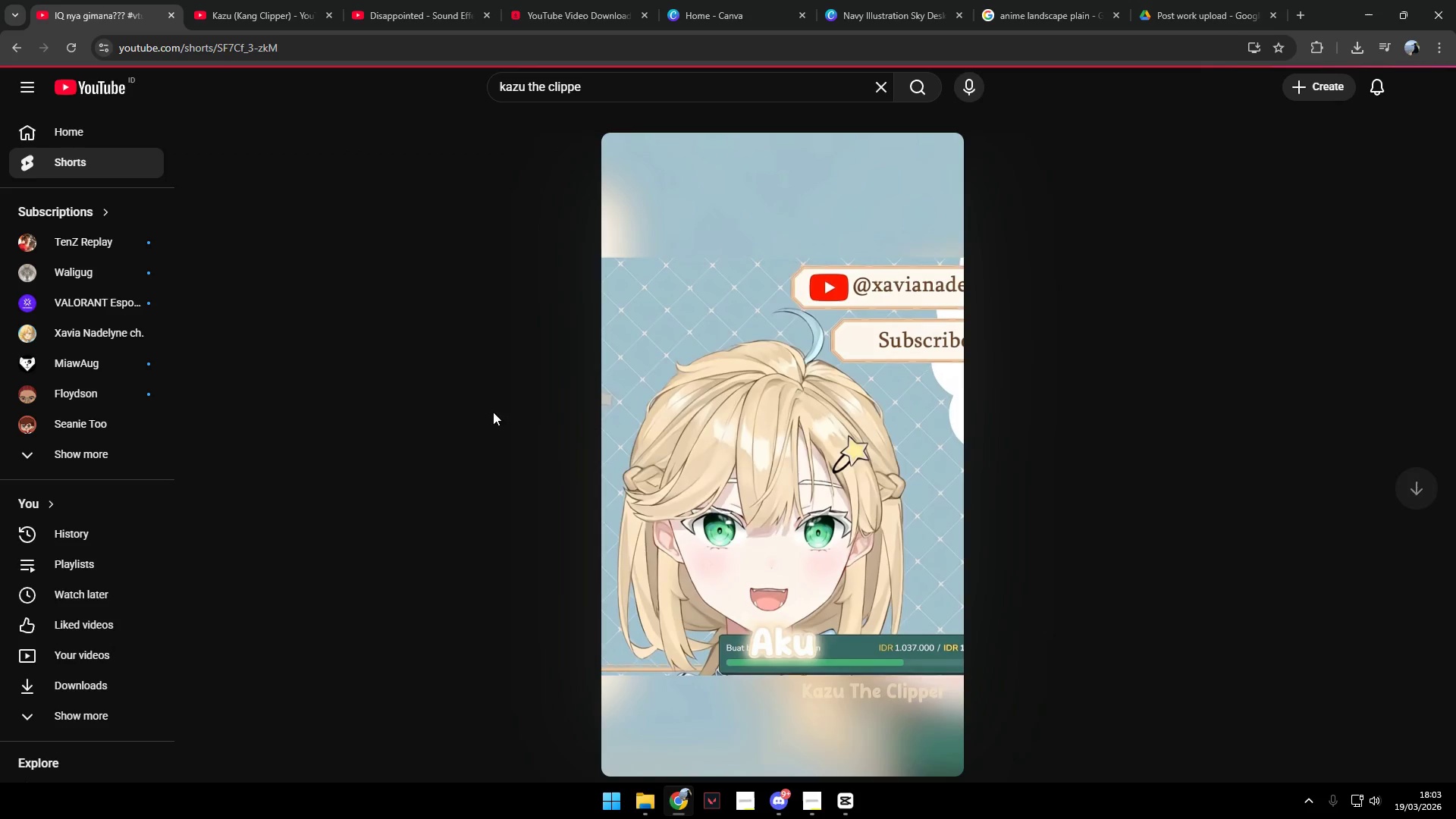 
left_click([758, 412])
 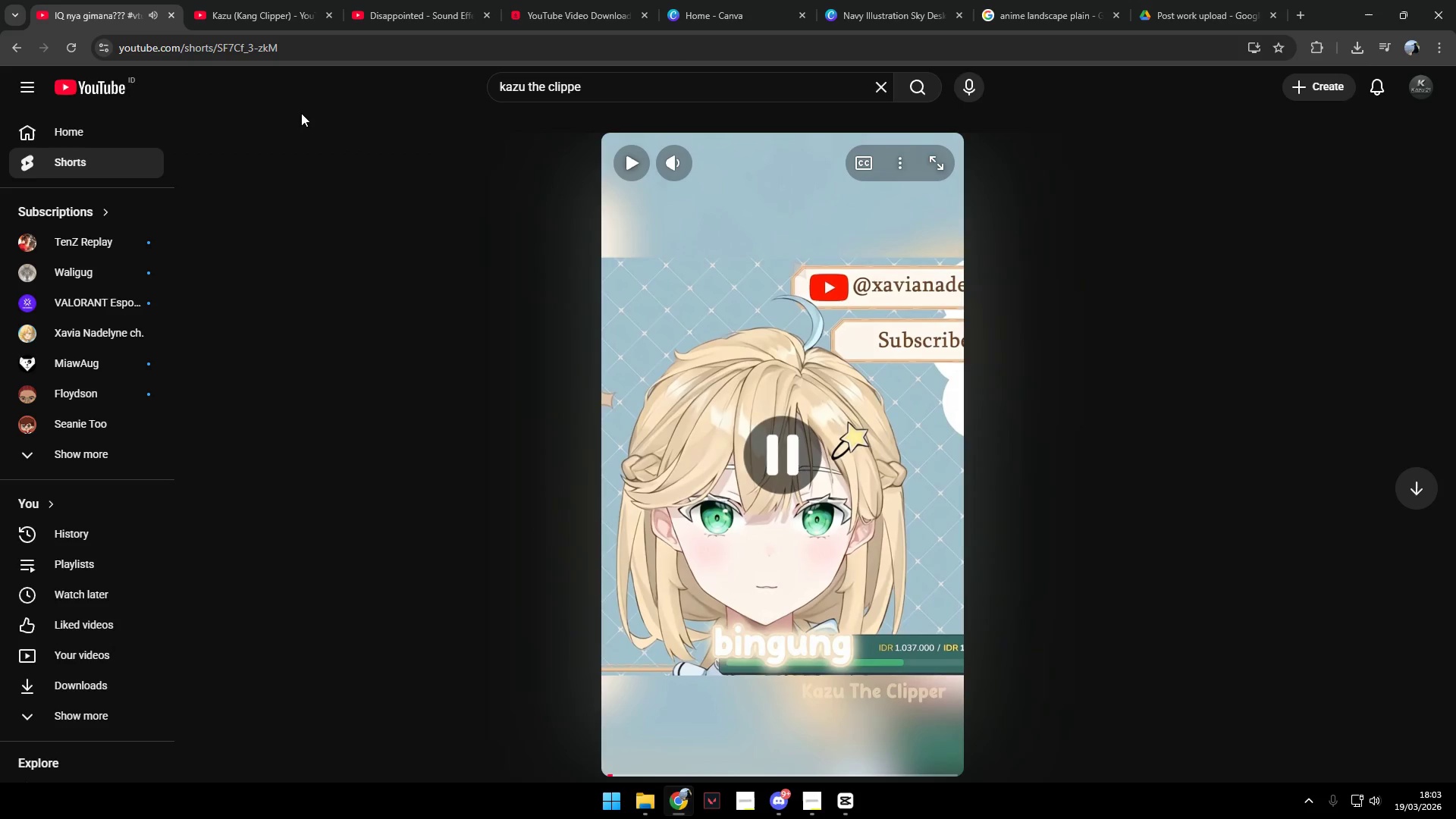 
left_click([328, 52])
 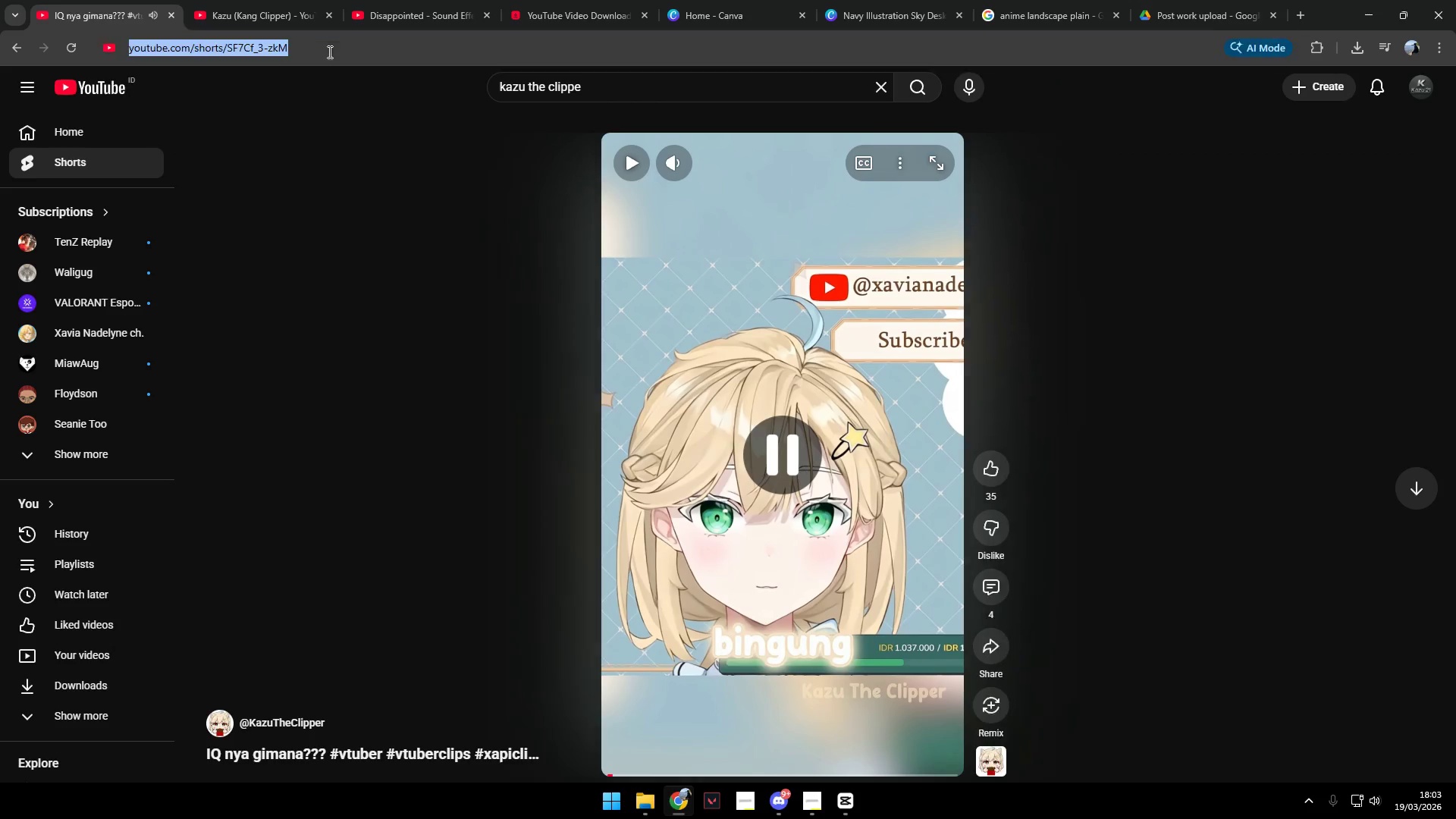 
key(Control+C)
 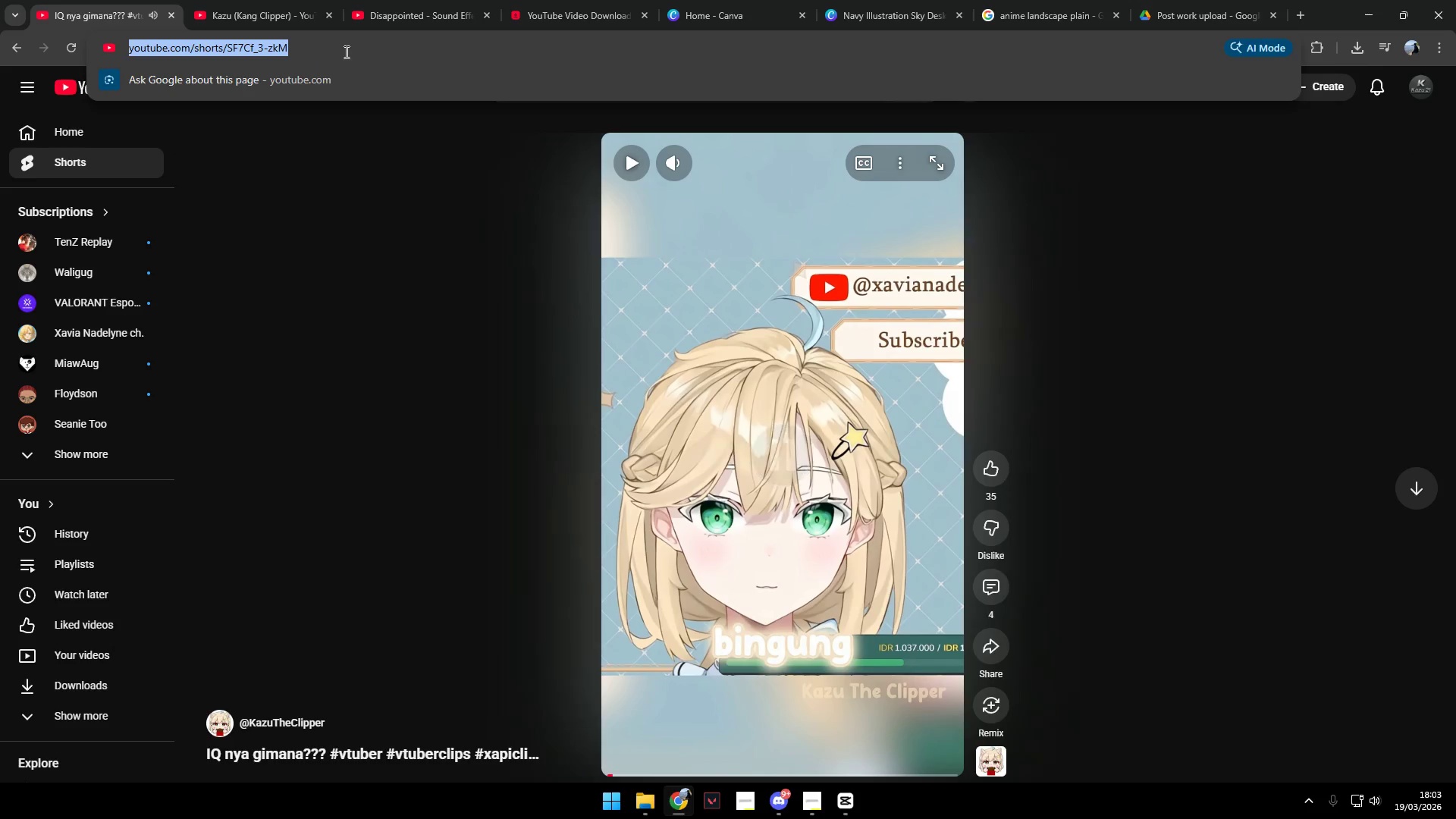 
key(Control+C)
 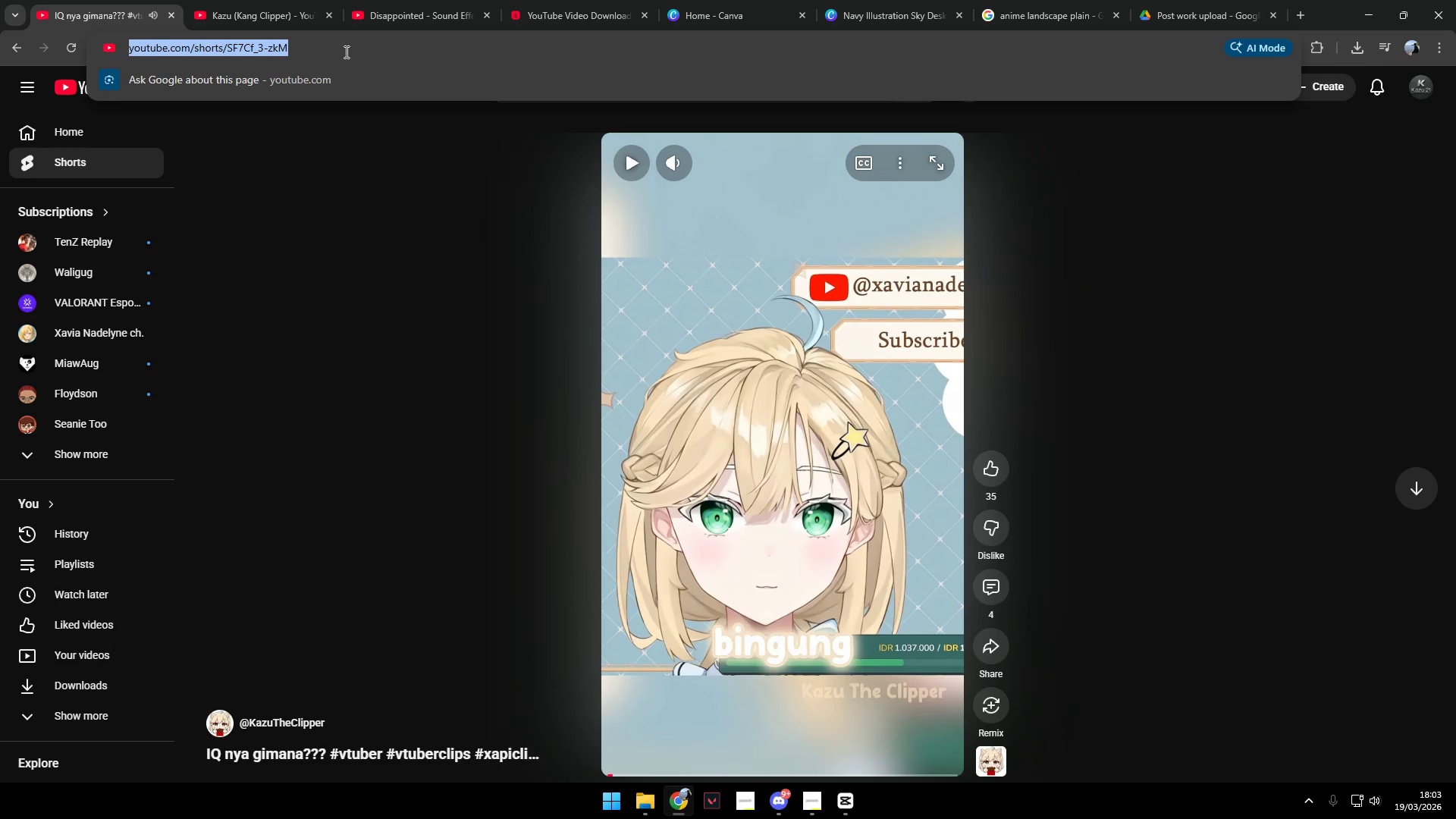 
key(Control+C)
 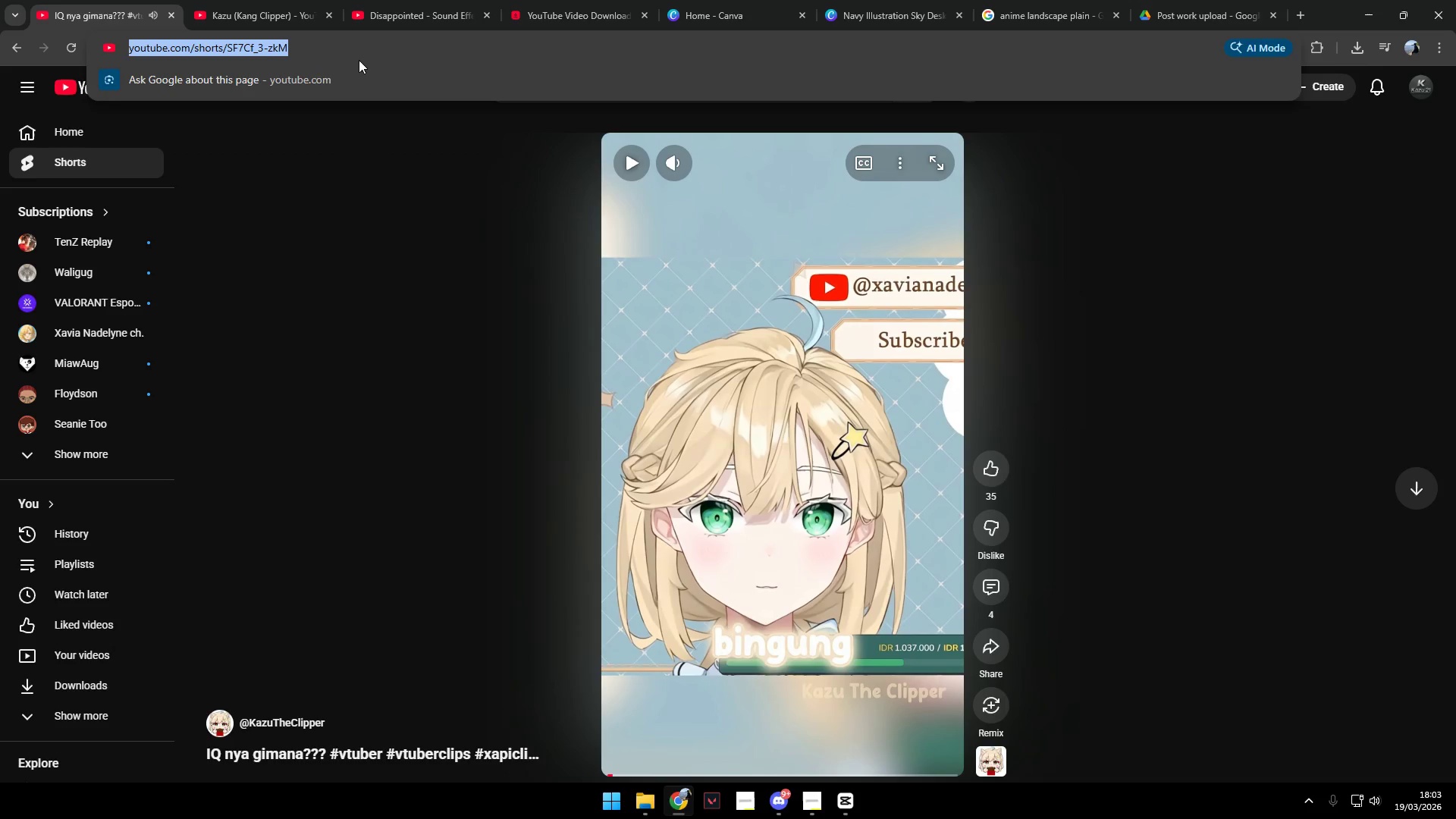 
key(Alt+AltLeft)
 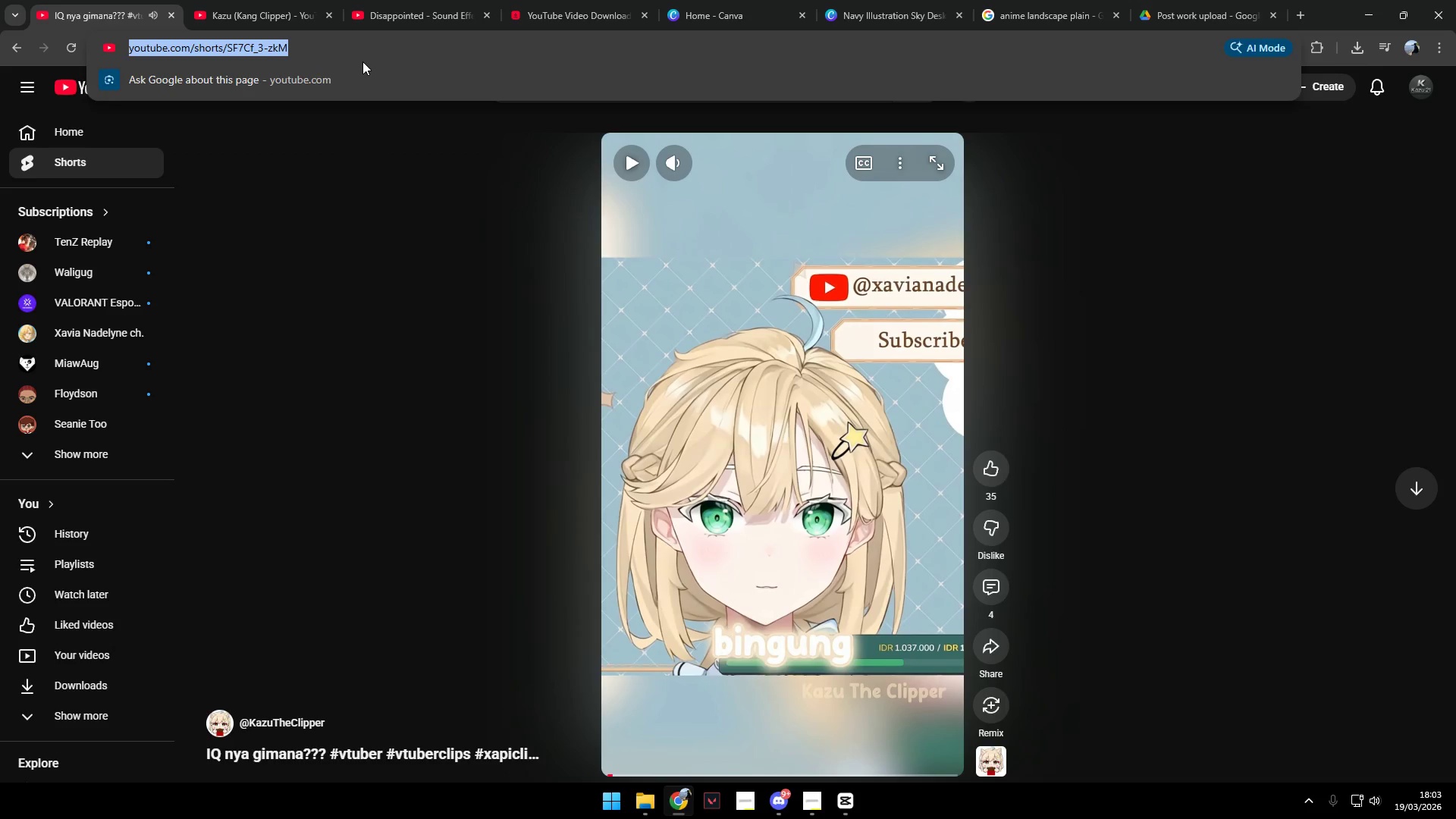 
key(Alt+Tab)